 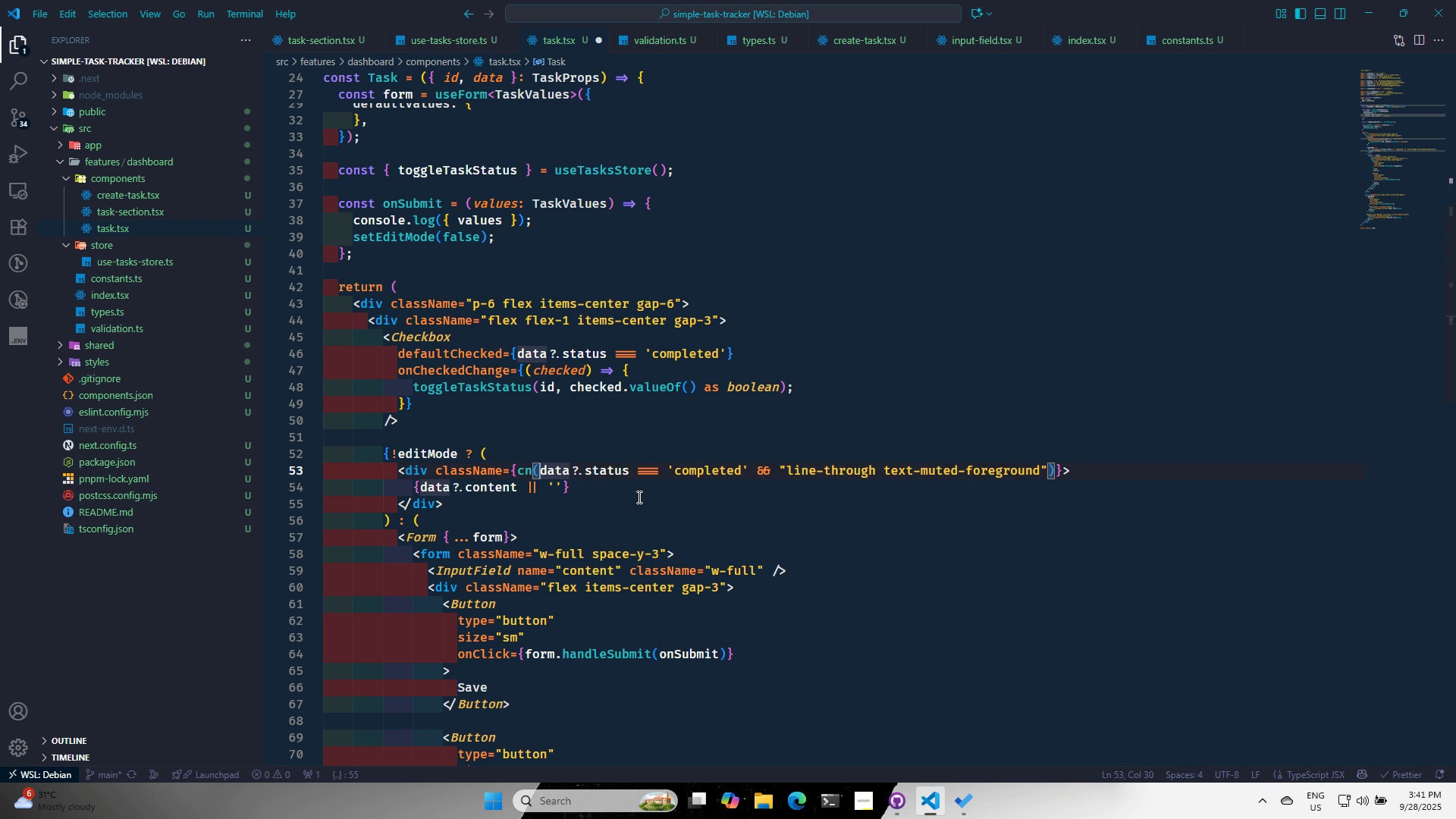 
key(Quote)
 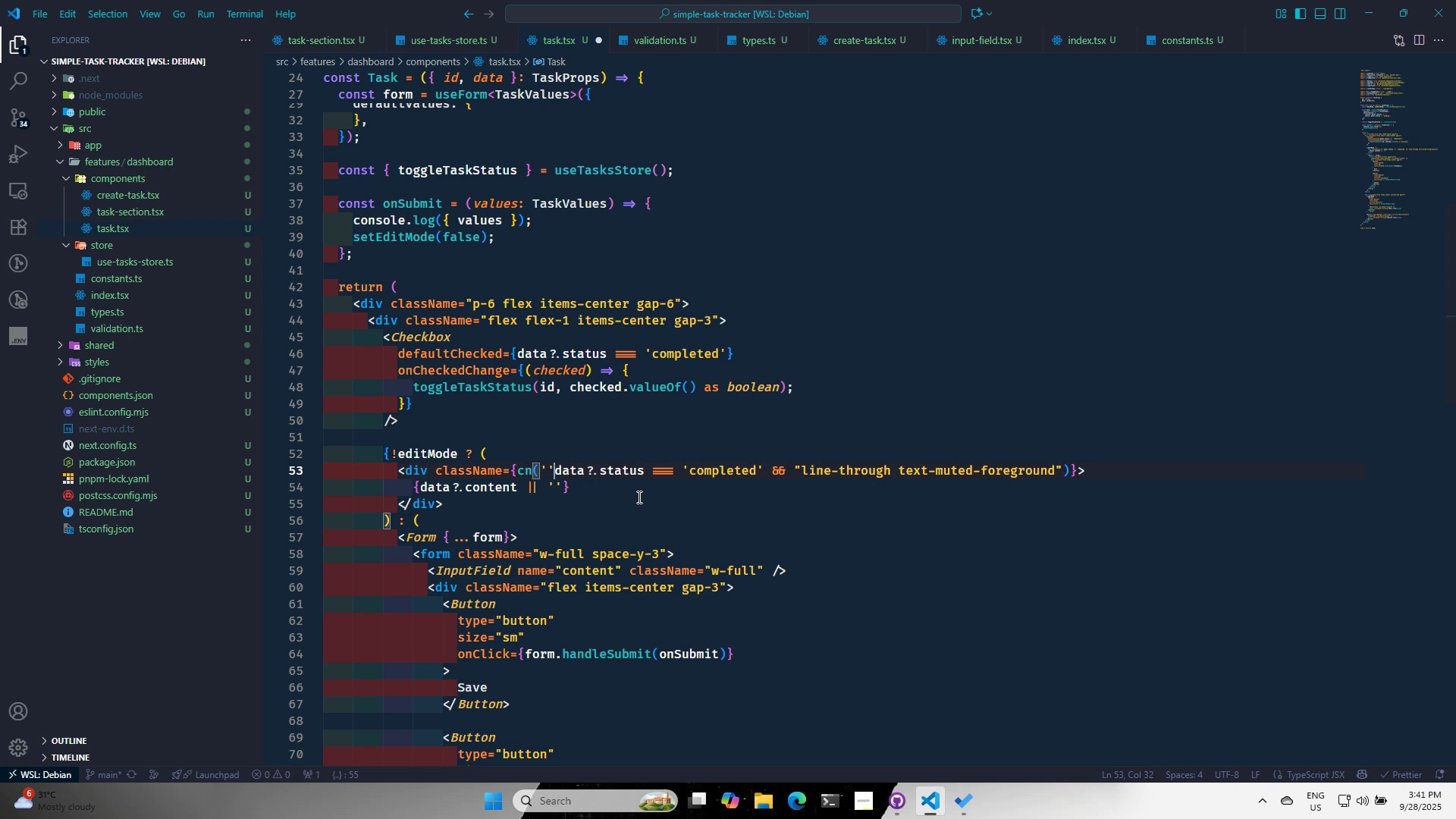 
key(Quote)
 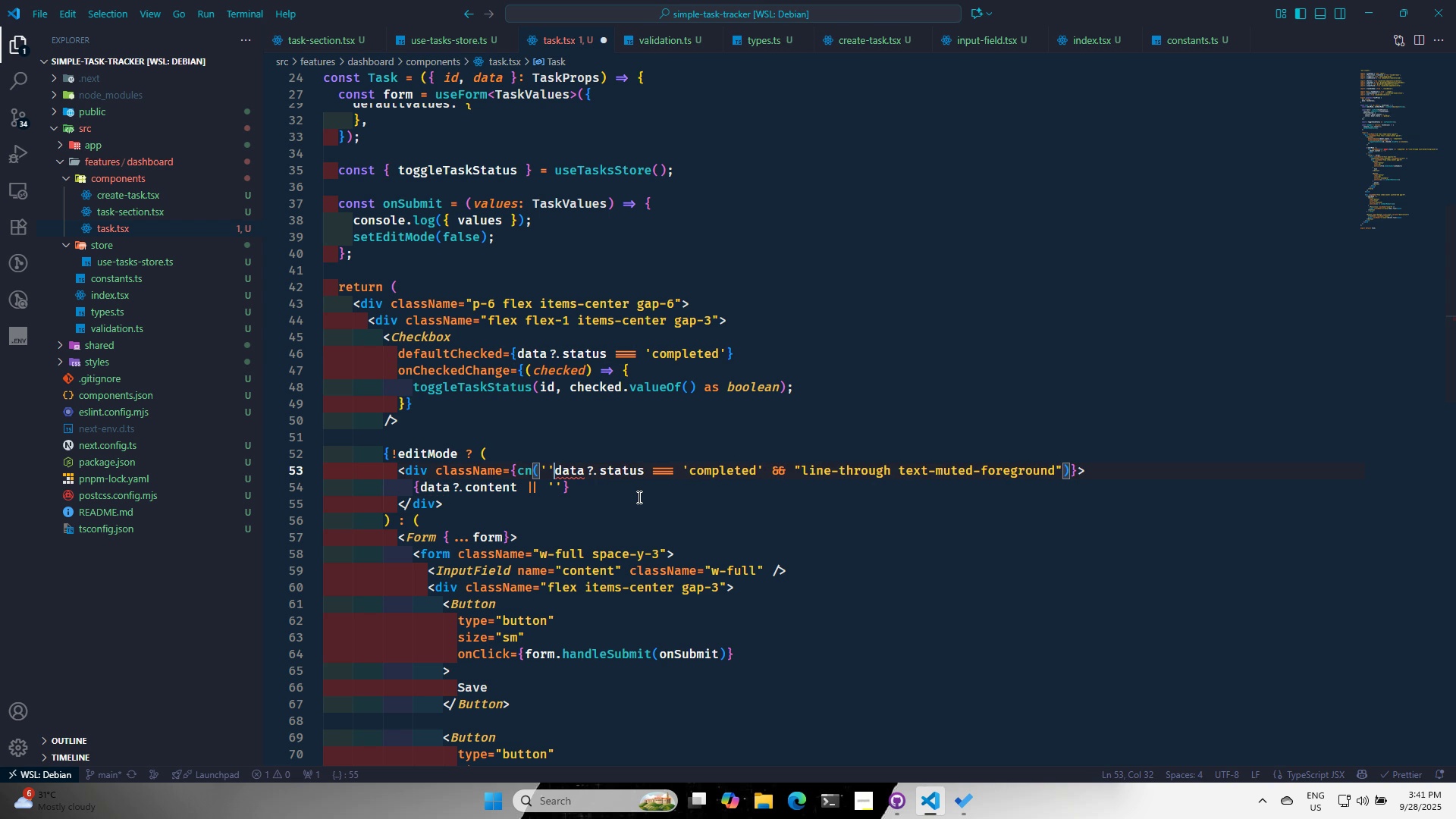 
key(Comma)
 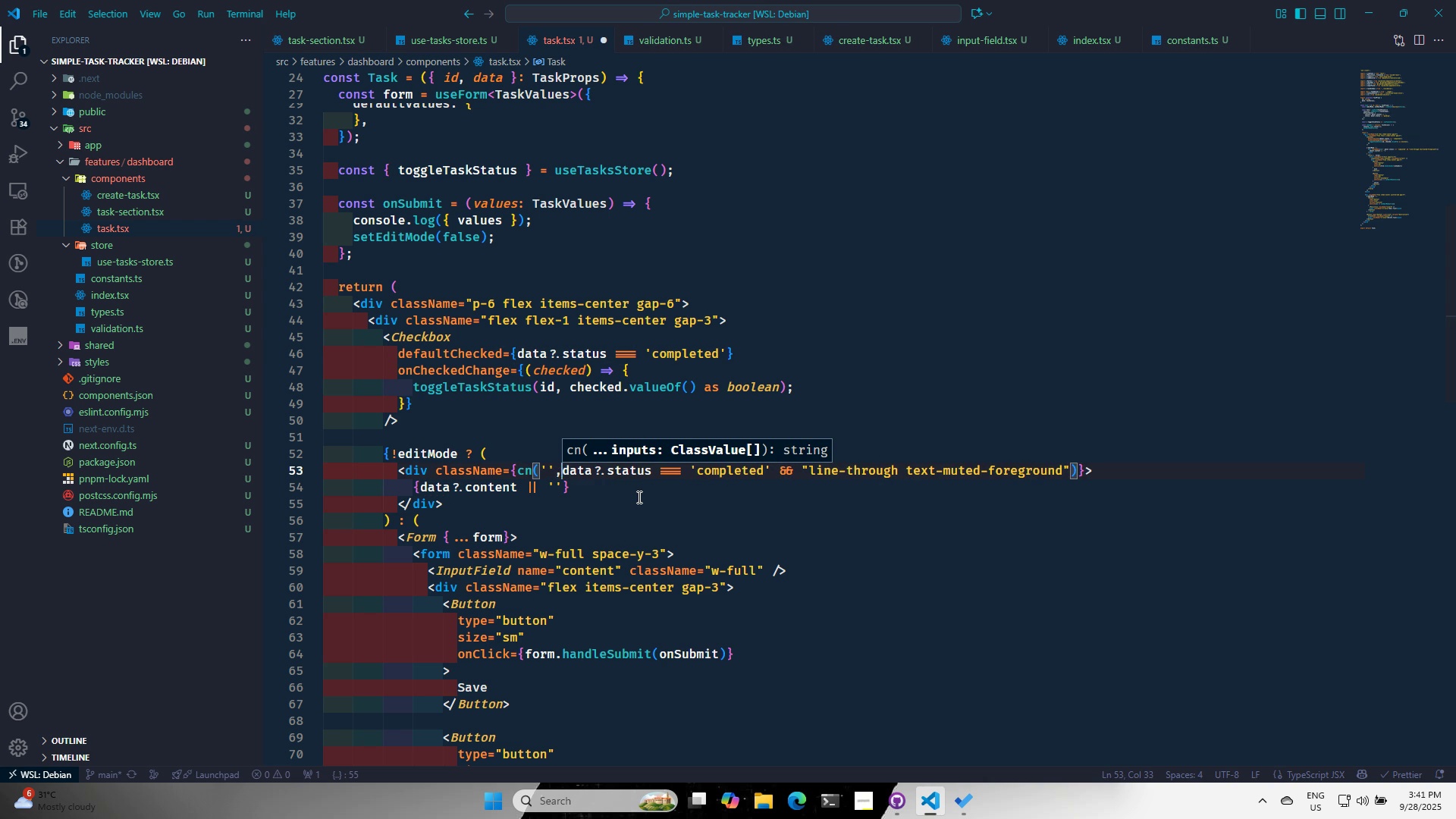 
key(ArrowLeft)
 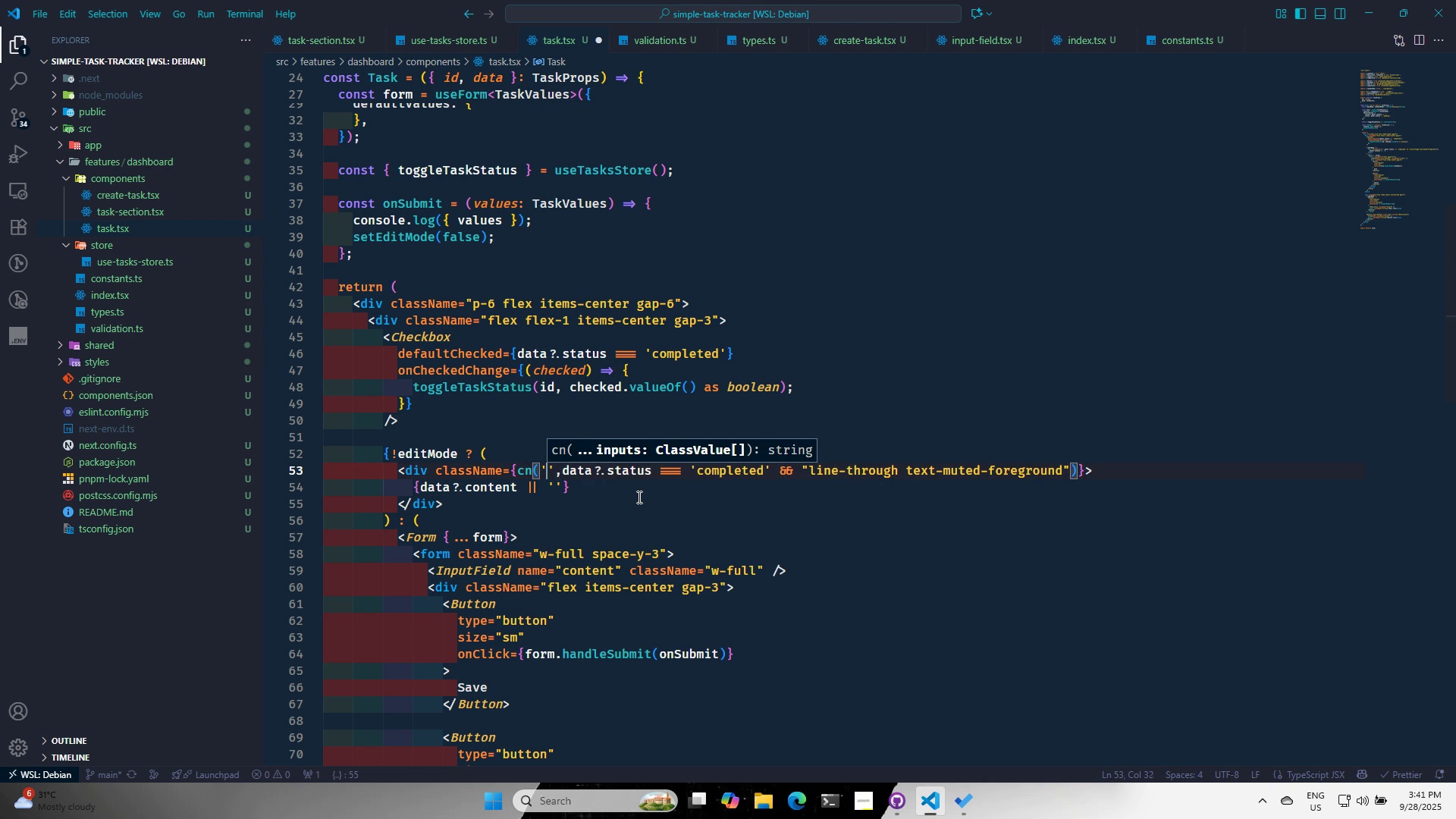 
key(ArrowLeft)
 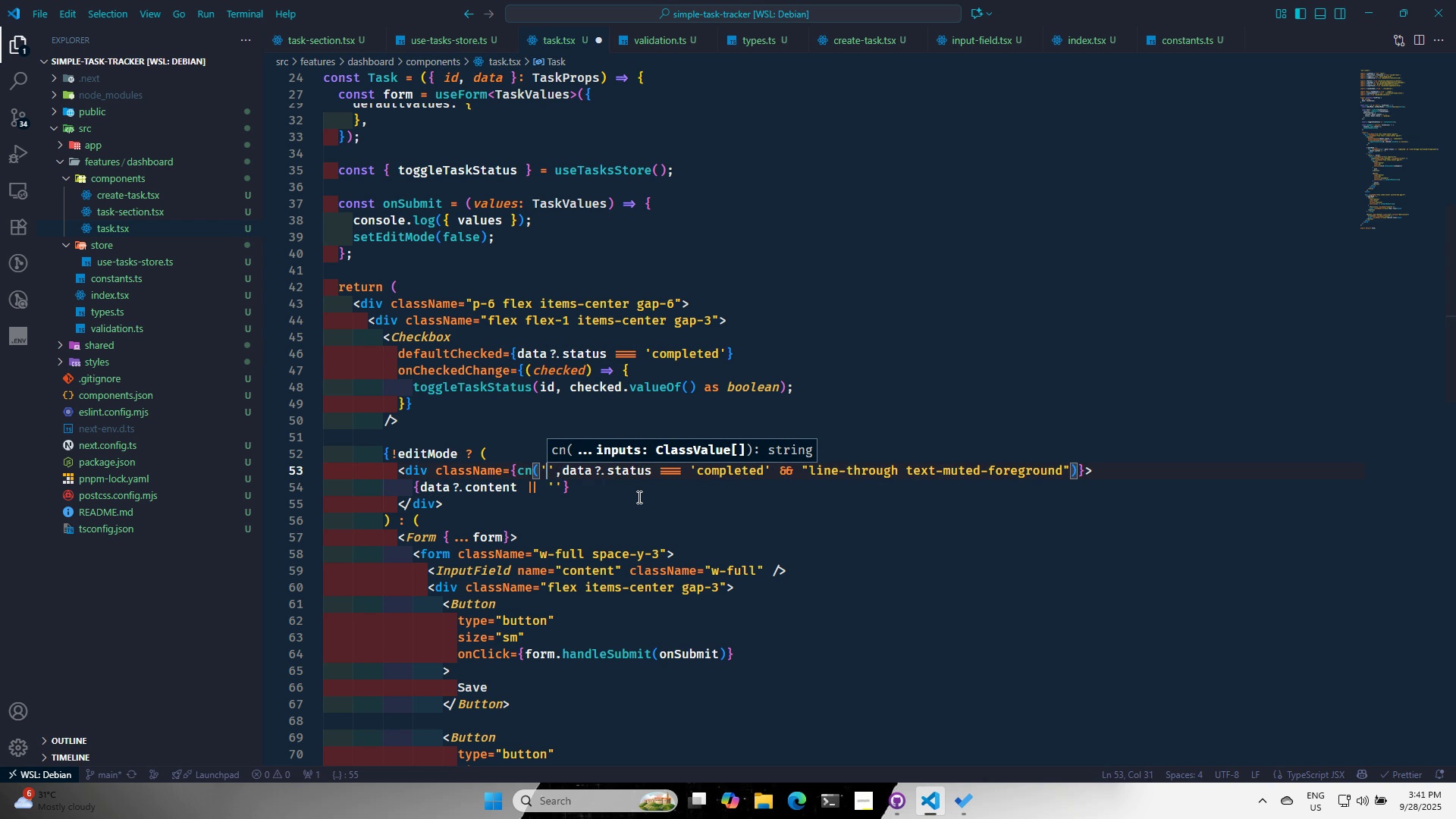 
type(text-2xl)
key(Backspace)
key(Backspace)
key(Backspace)
type(lg)